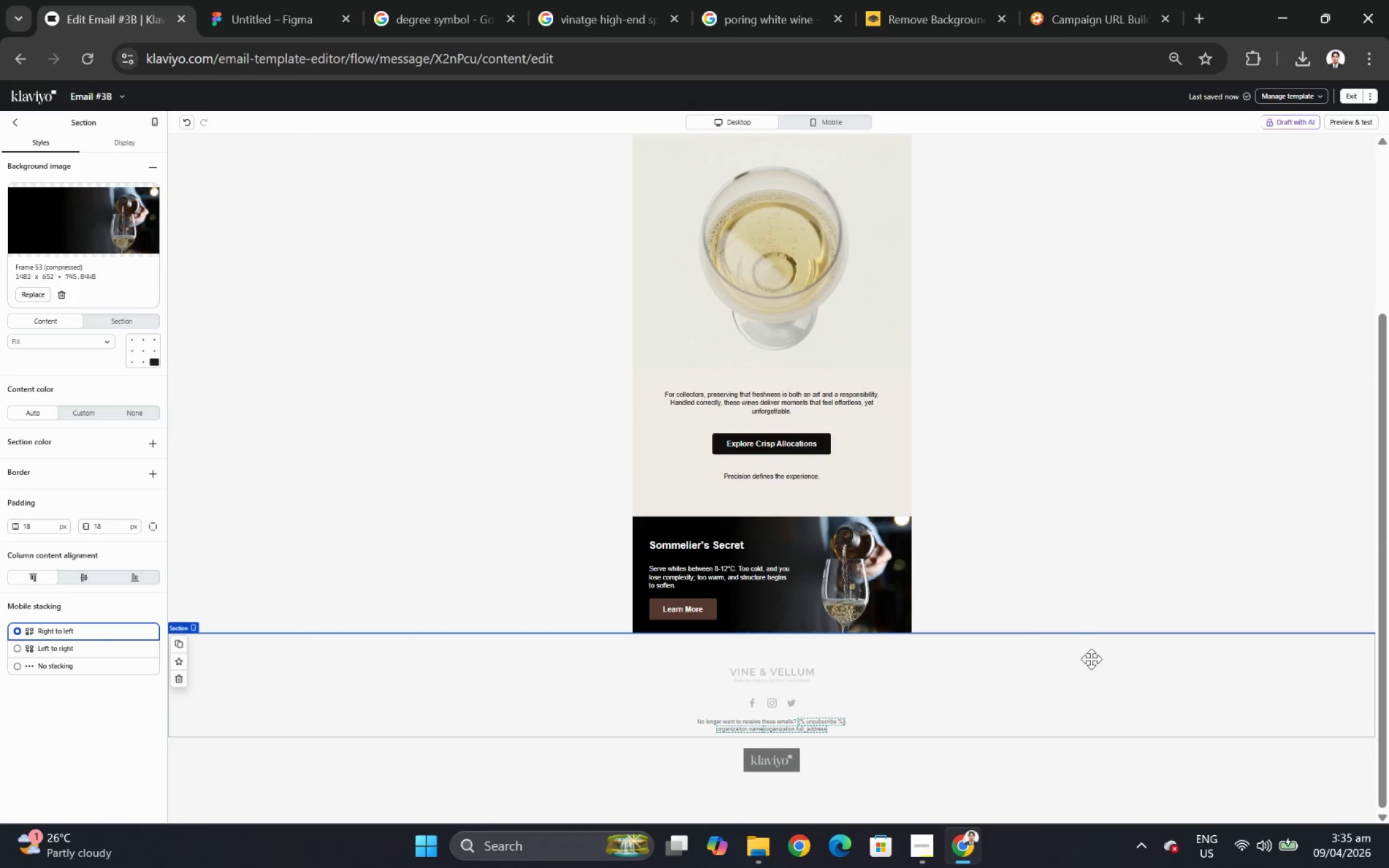 
scroll: coordinate [1082, 623], scroll_direction: up, amount: 10.0
 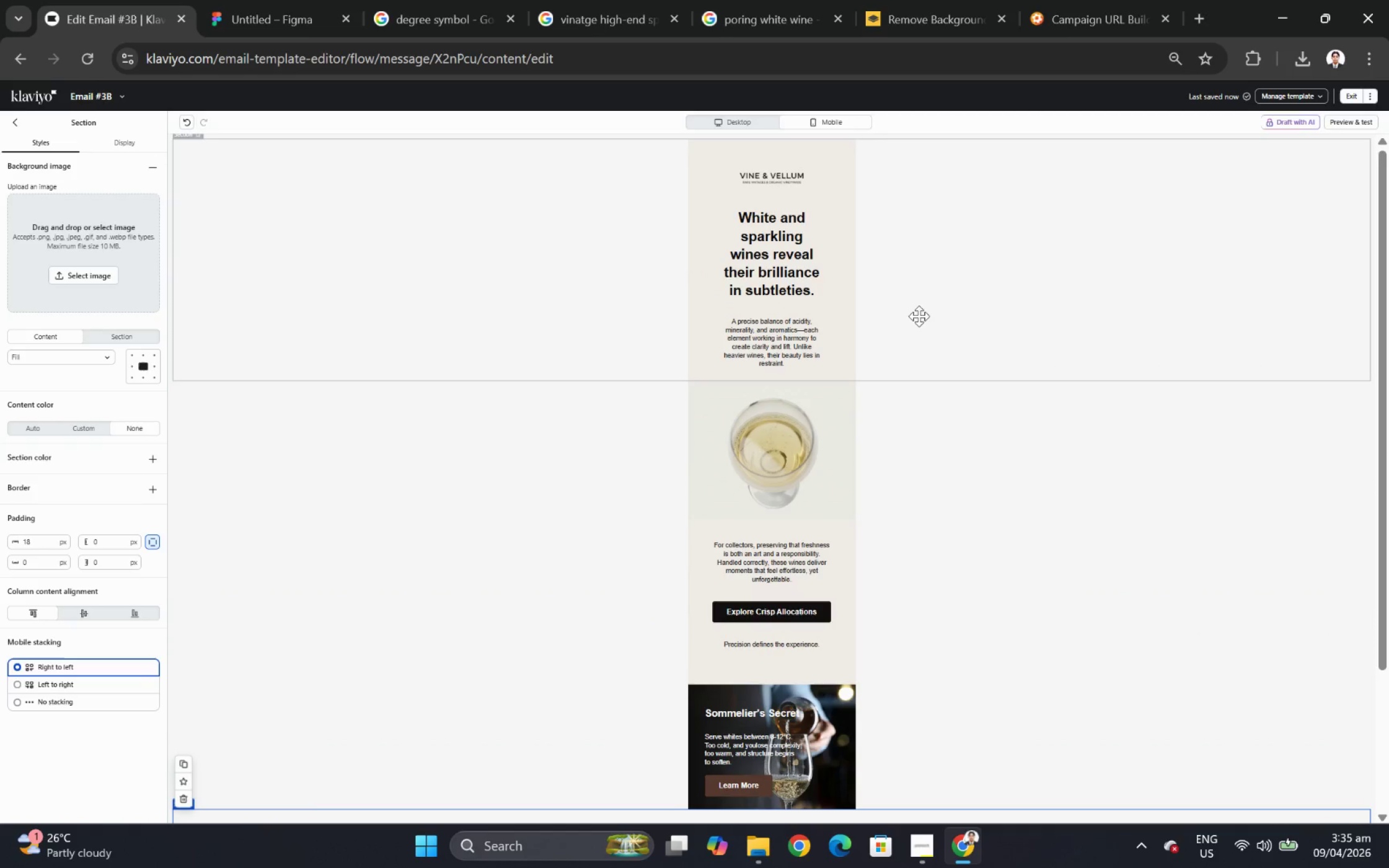 
scroll: coordinate [1056, 382], scroll_direction: down, amount: 2.0
 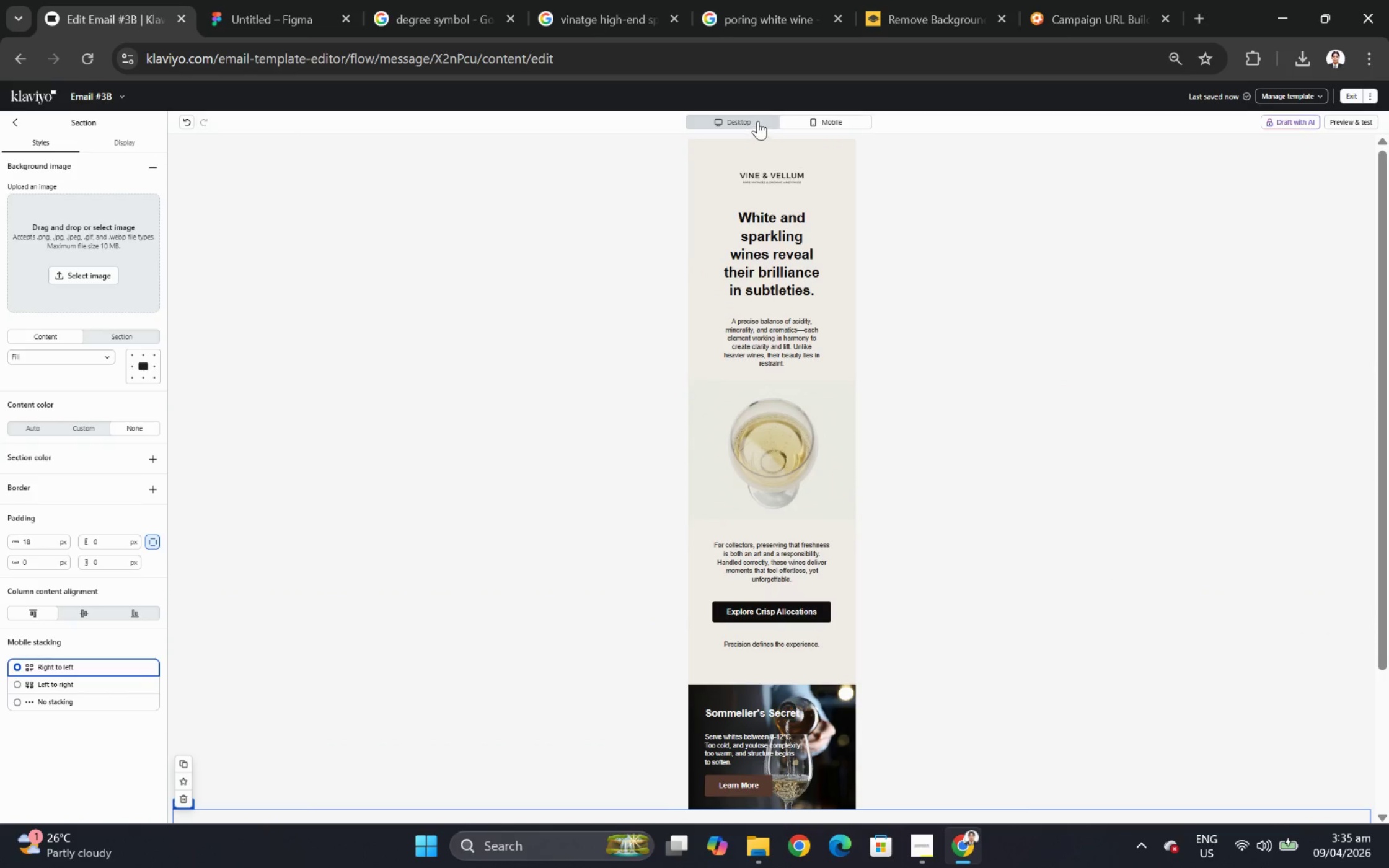 
left_click([757, 115])
 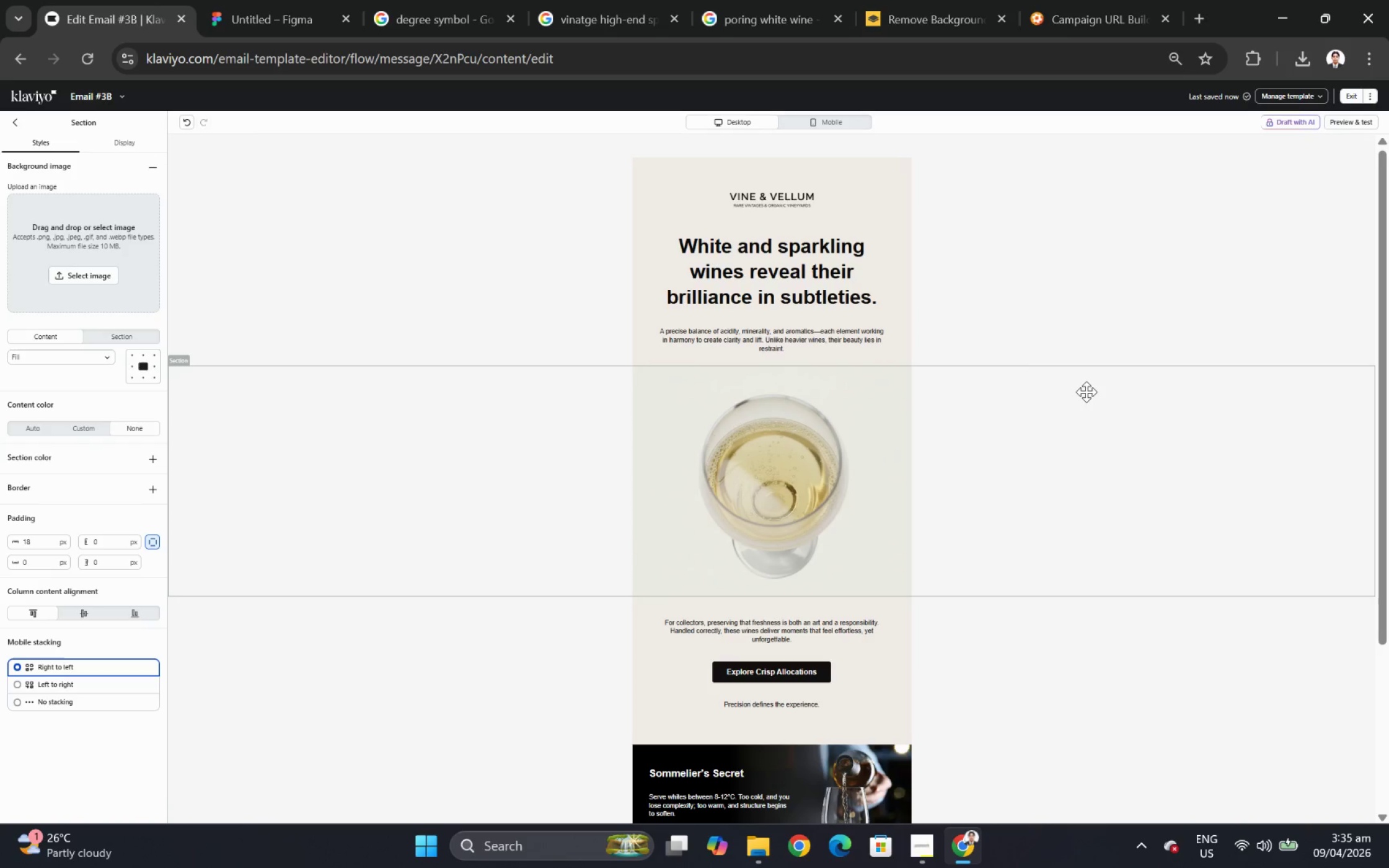 
scroll: coordinate [1086, 382], scroll_direction: down, amount: 5.0
 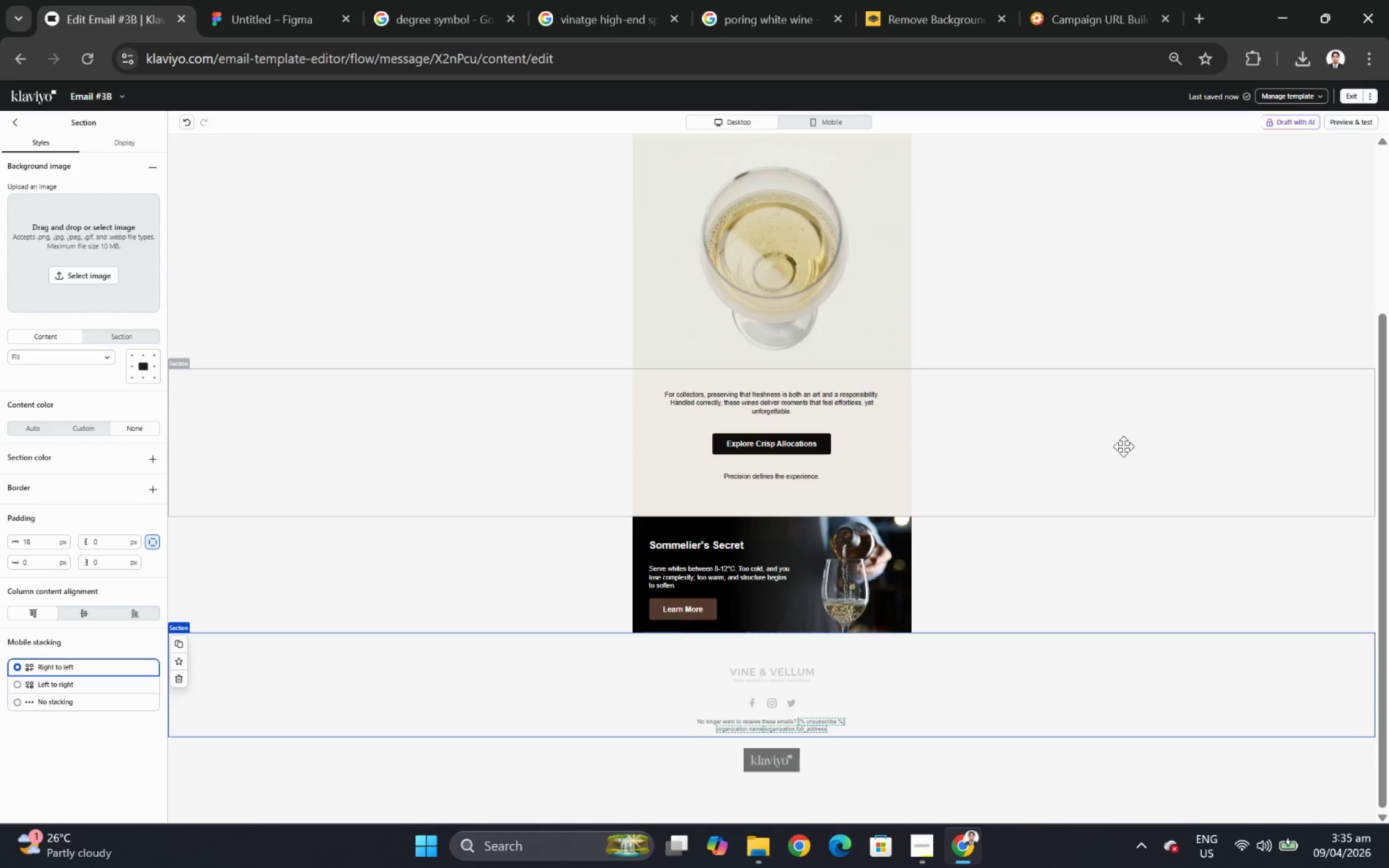 
scroll: coordinate [1123, 446], scroll_direction: up, amount: 5.0
 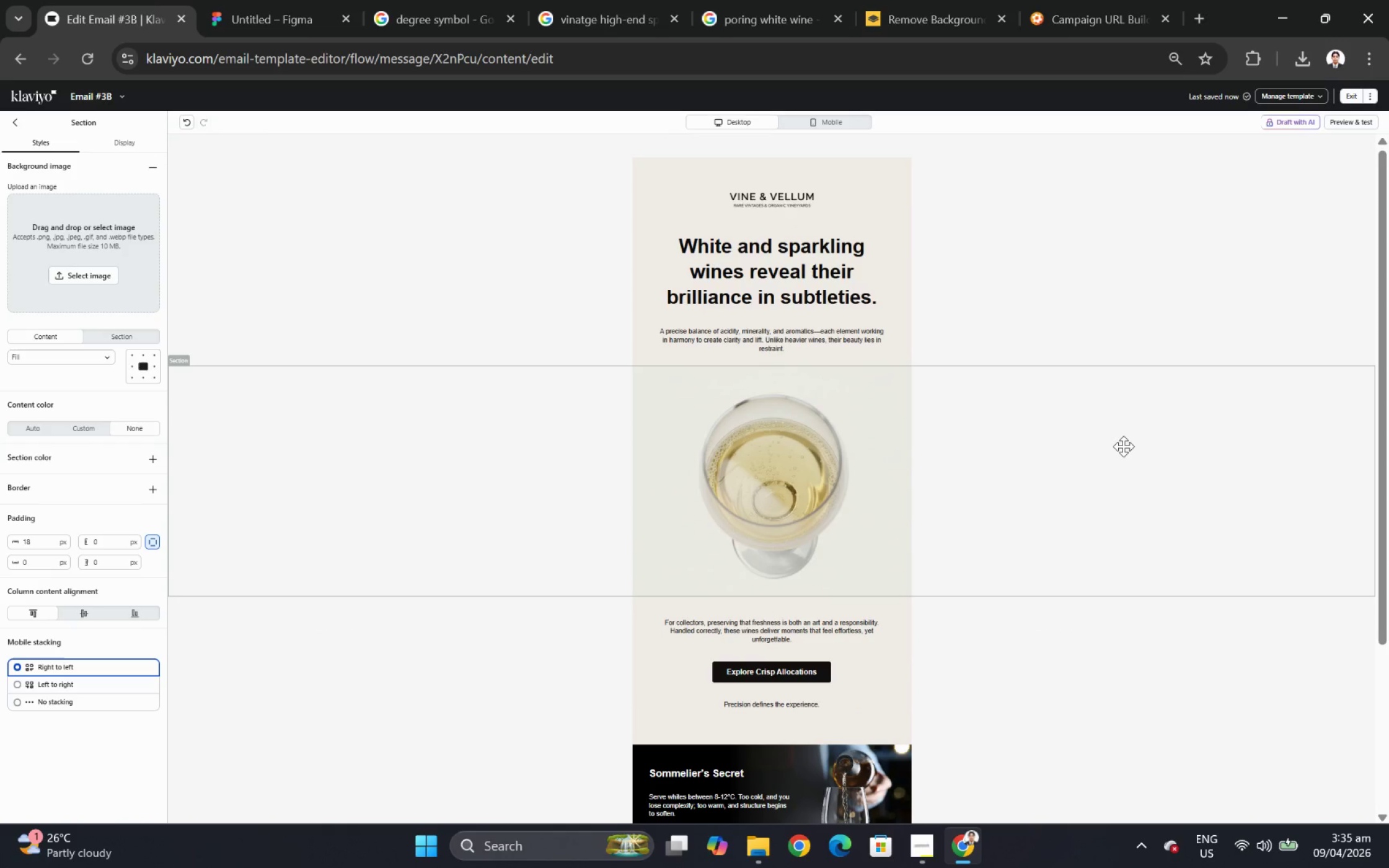 
wait(12.5)
 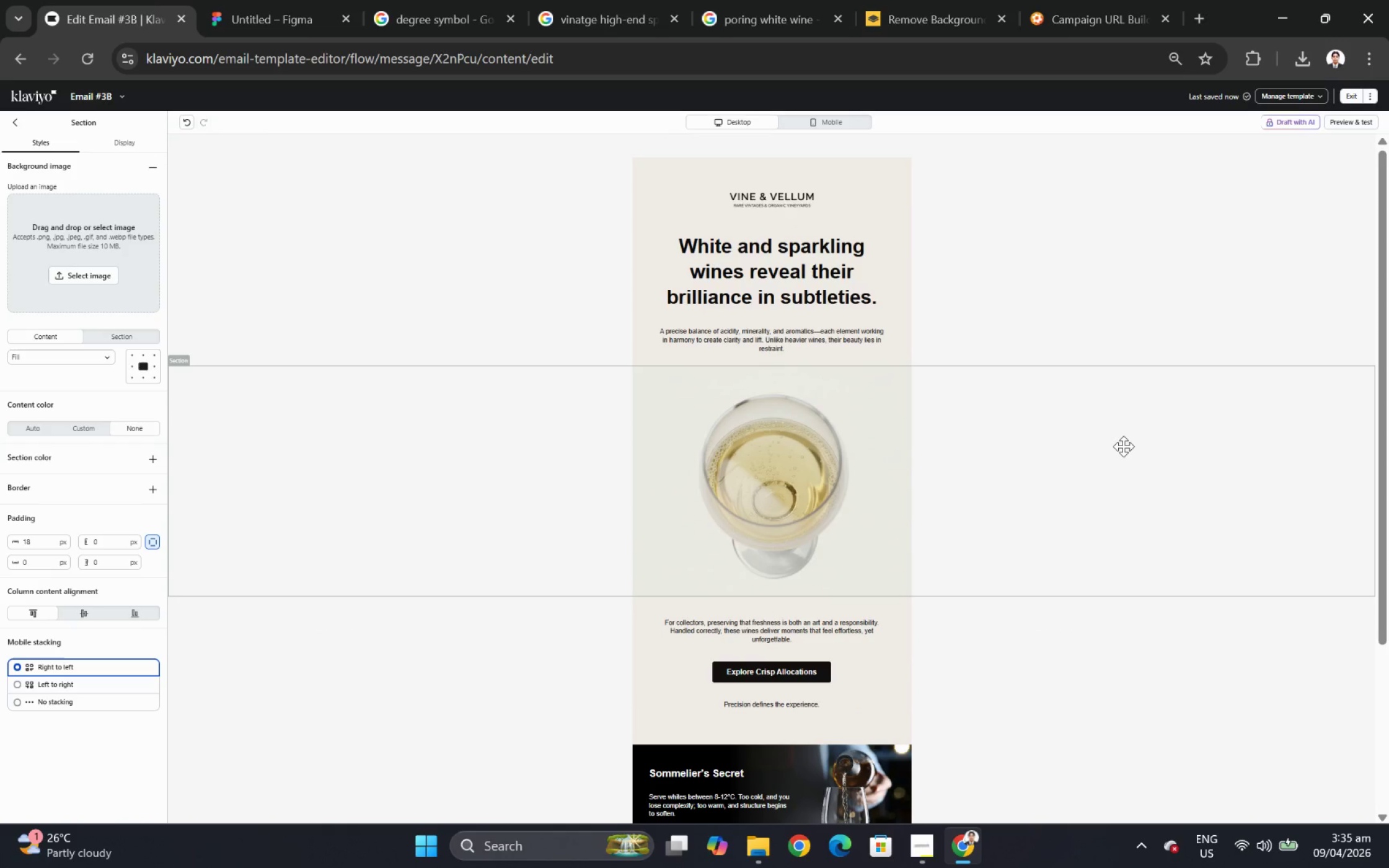 
hold_key(key=ControlLeft, duration=0.34)
scroll: coordinate [70, 260], scroll_direction: up, amount: 2.0
 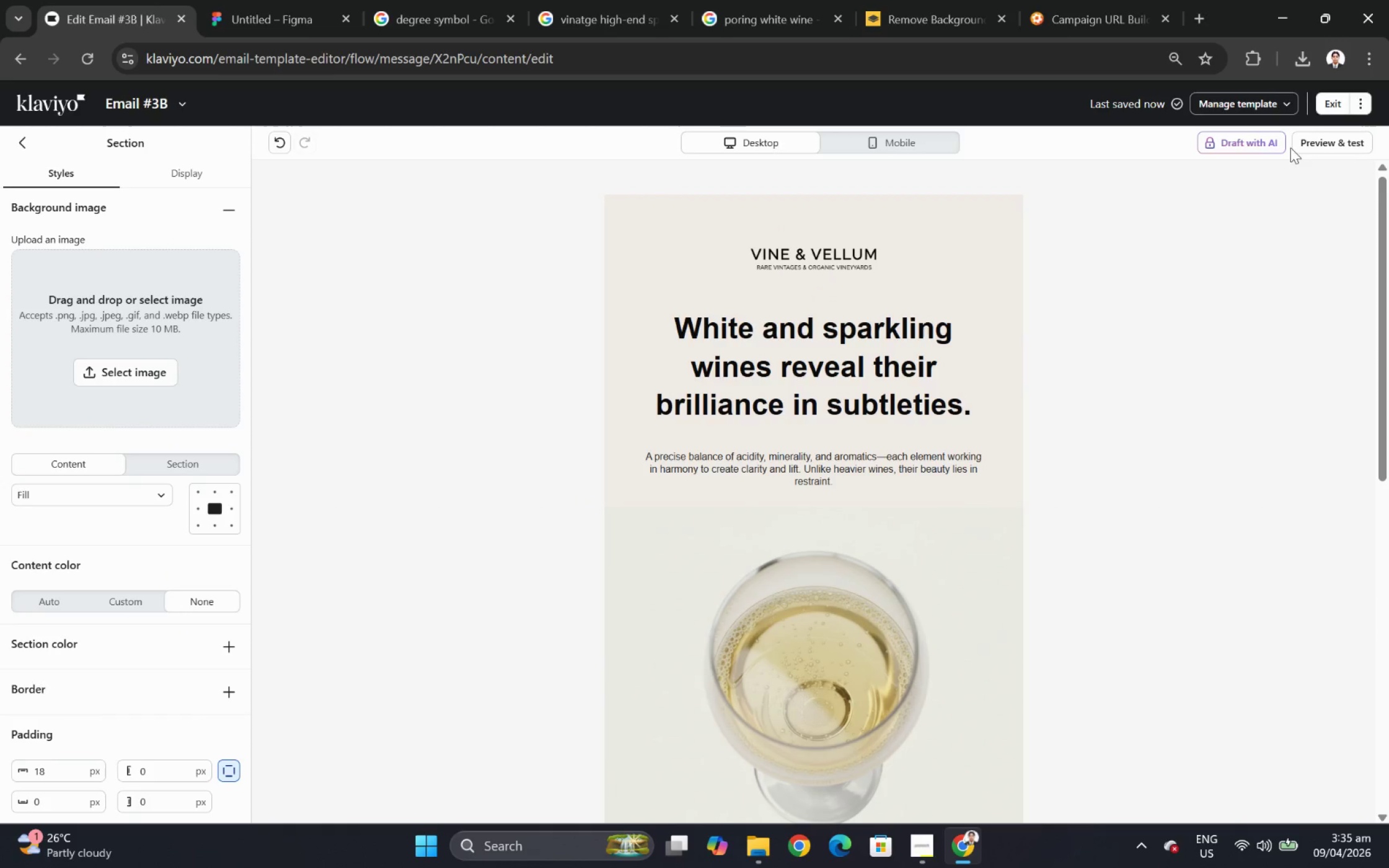 
left_click([1332, 112])
 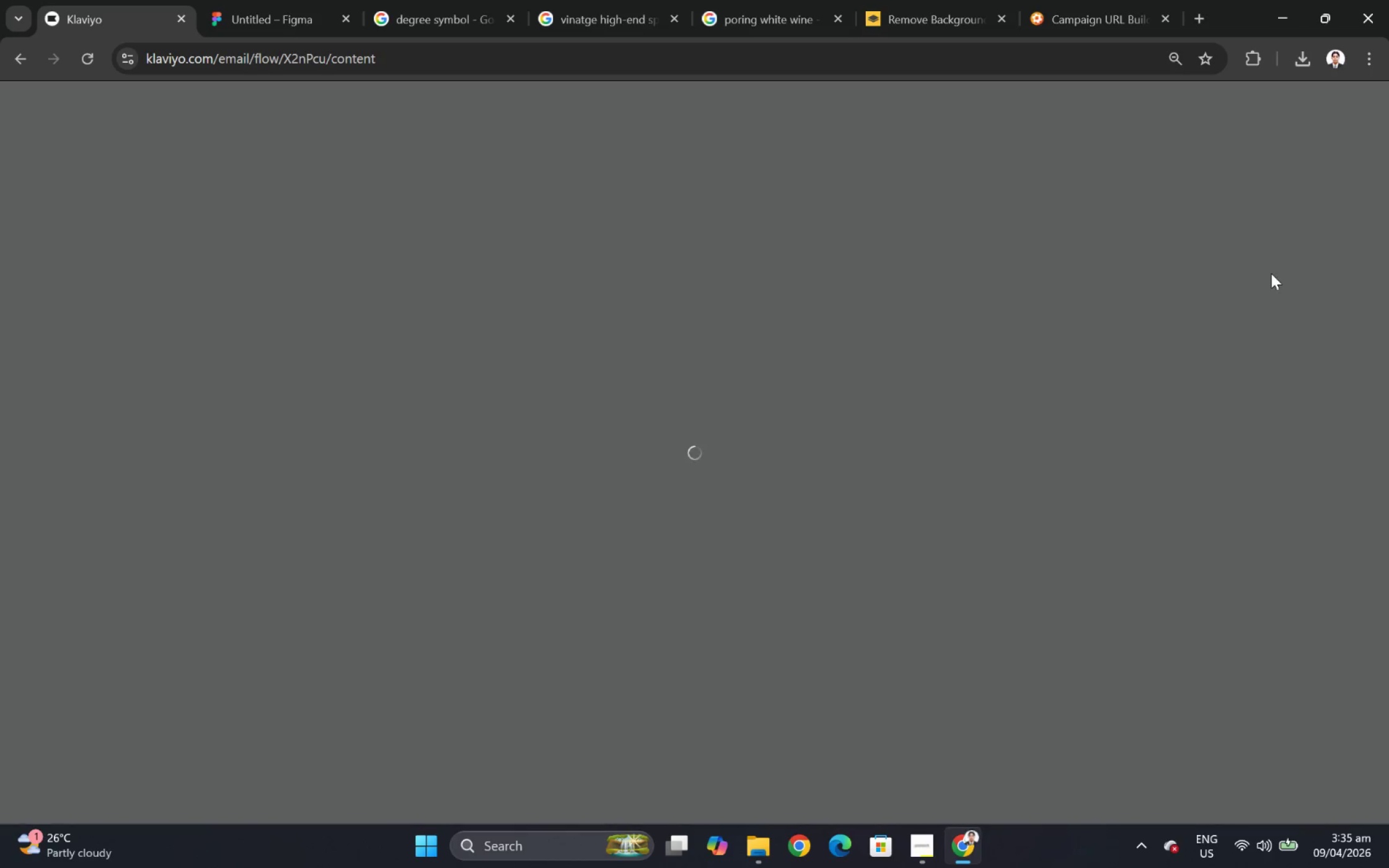 
mouse_move([1332, 129])
 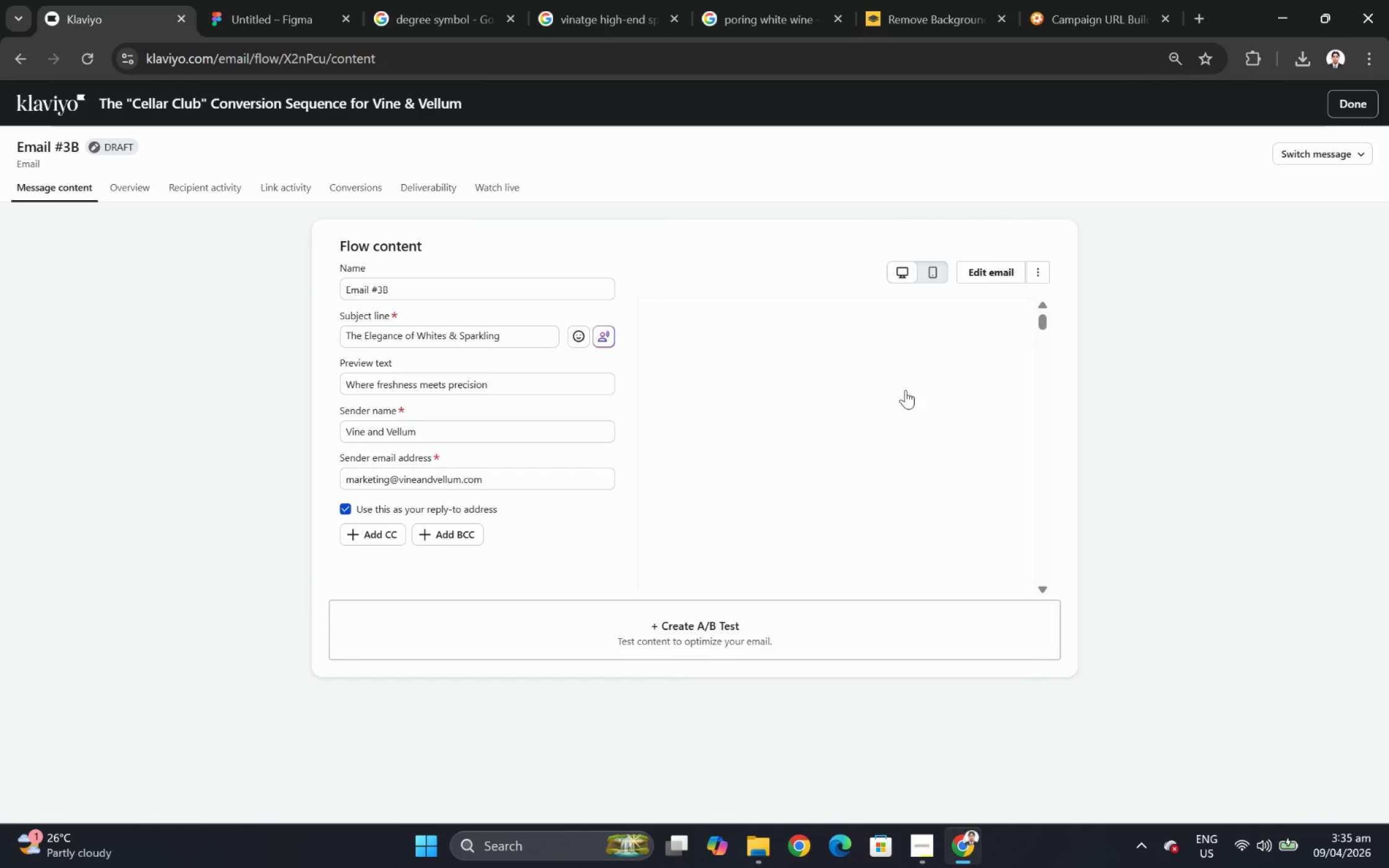 
scroll: coordinate [911, 394], scroll_direction: down, amount: 8.0
 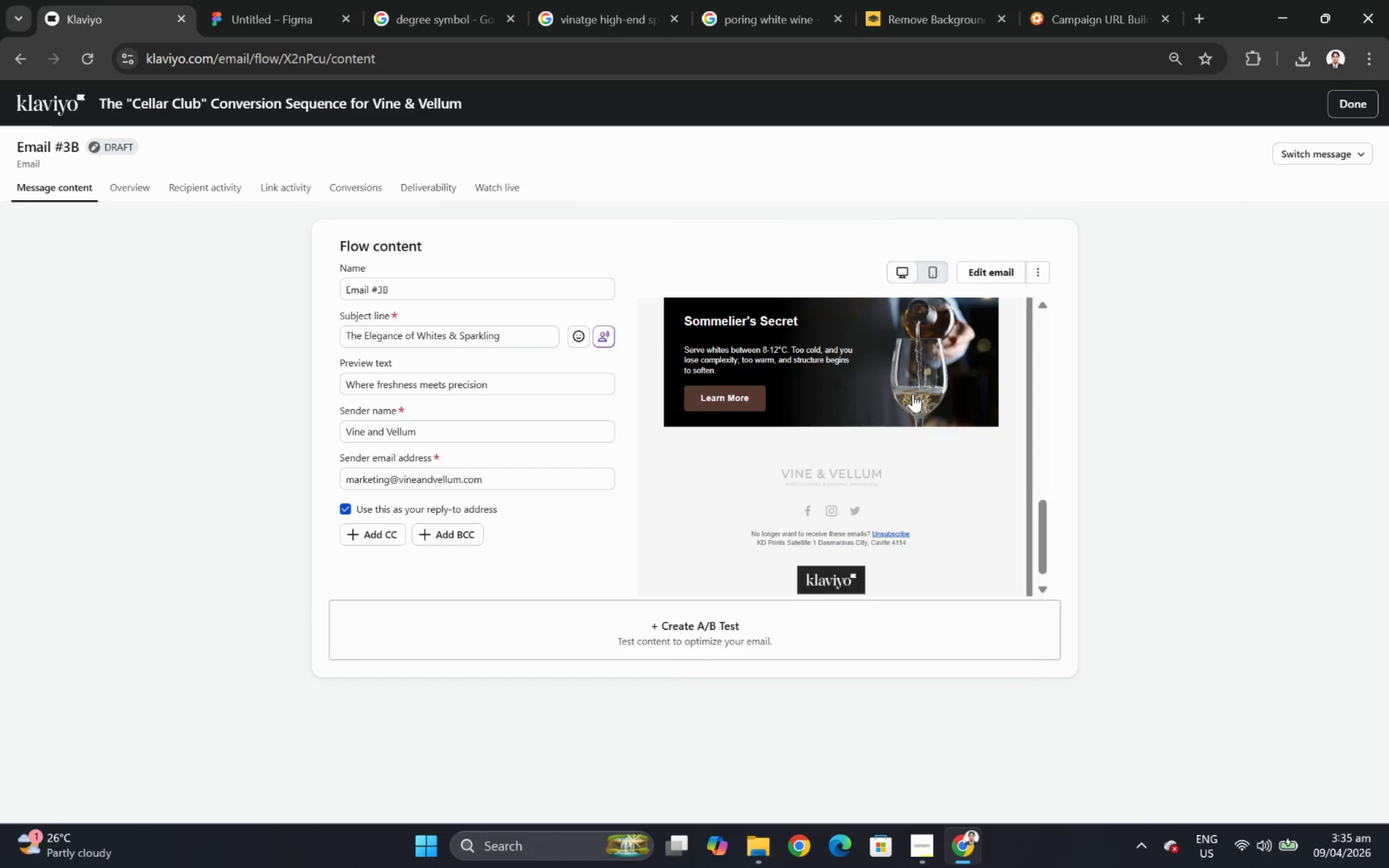 
scroll: coordinate [912, 393], scroll_direction: up, amount: 5.0
 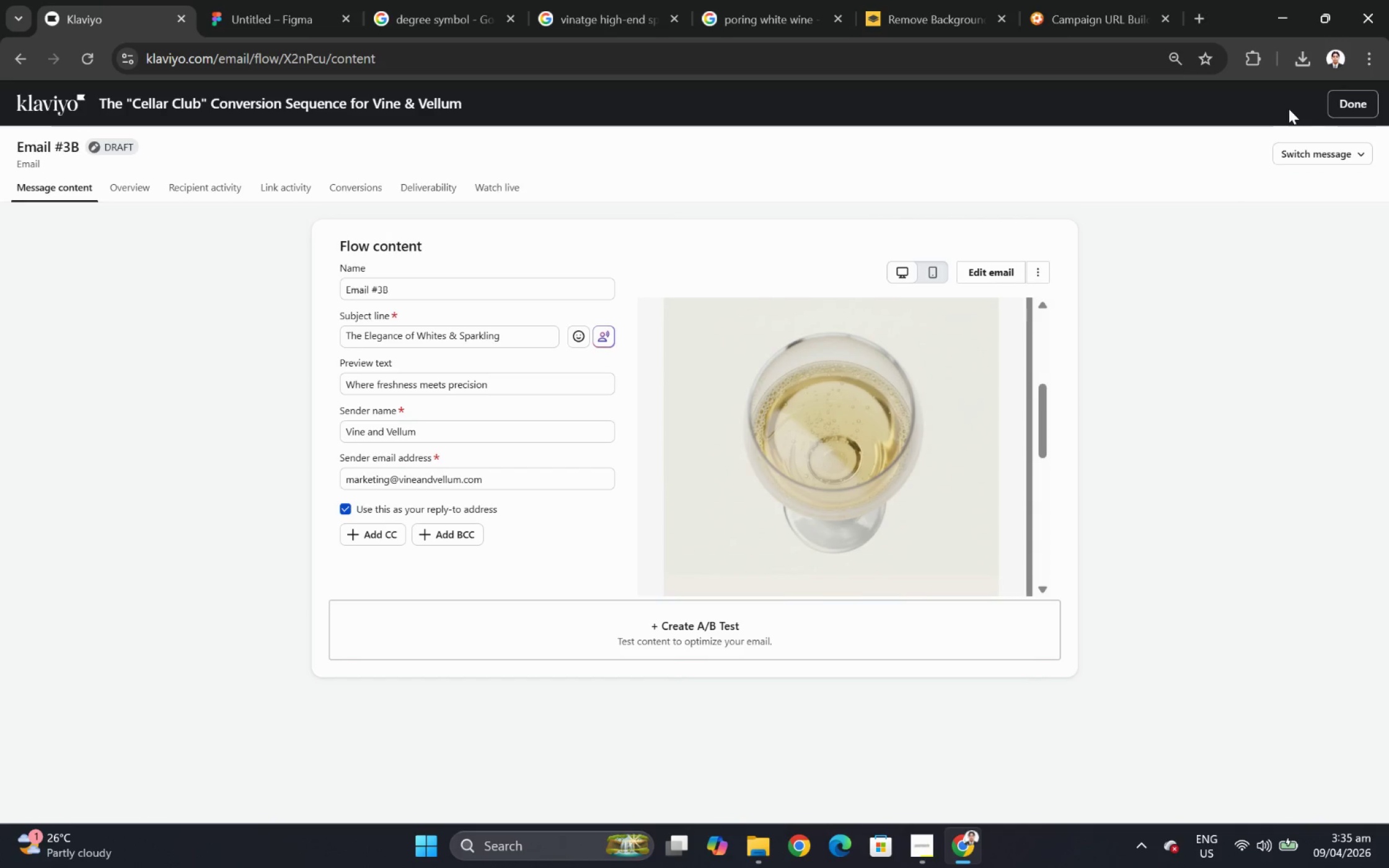 
left_click([1331, 110])
 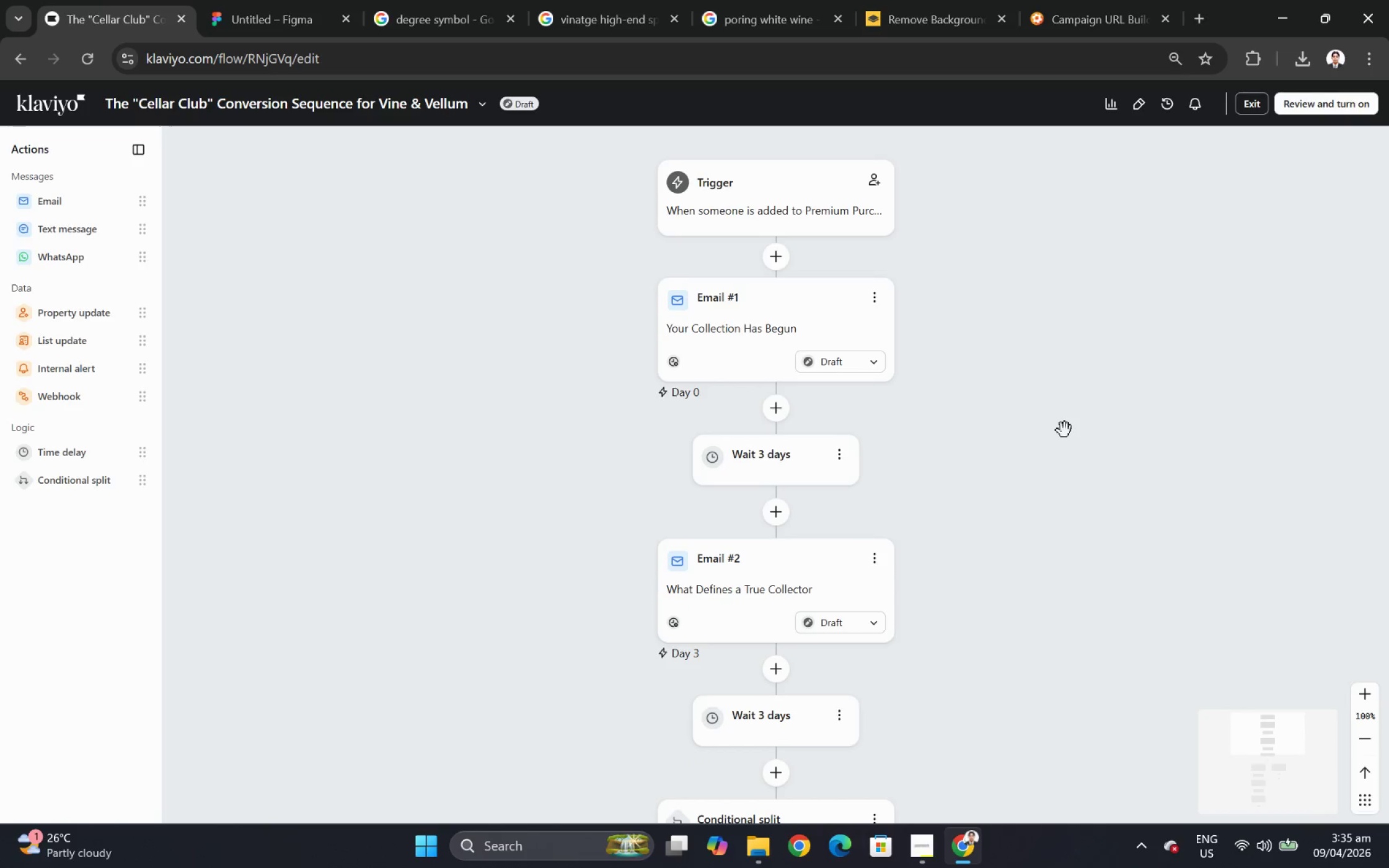 
hold_key(key=ControlLeft, duration=1.34)
 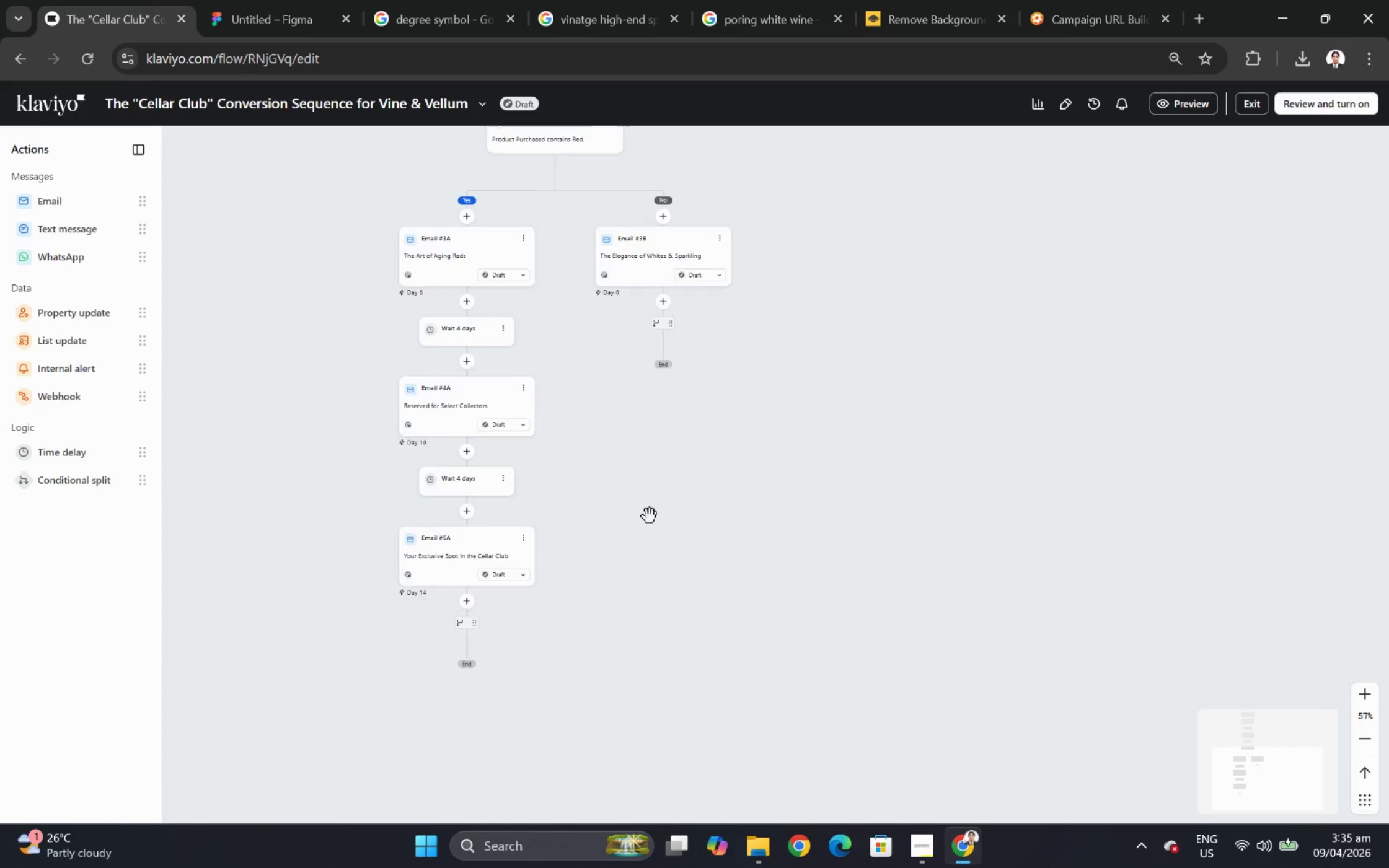 
scroll: coordinate [1072, 430], scroll_direction: down, amount: 12.0
 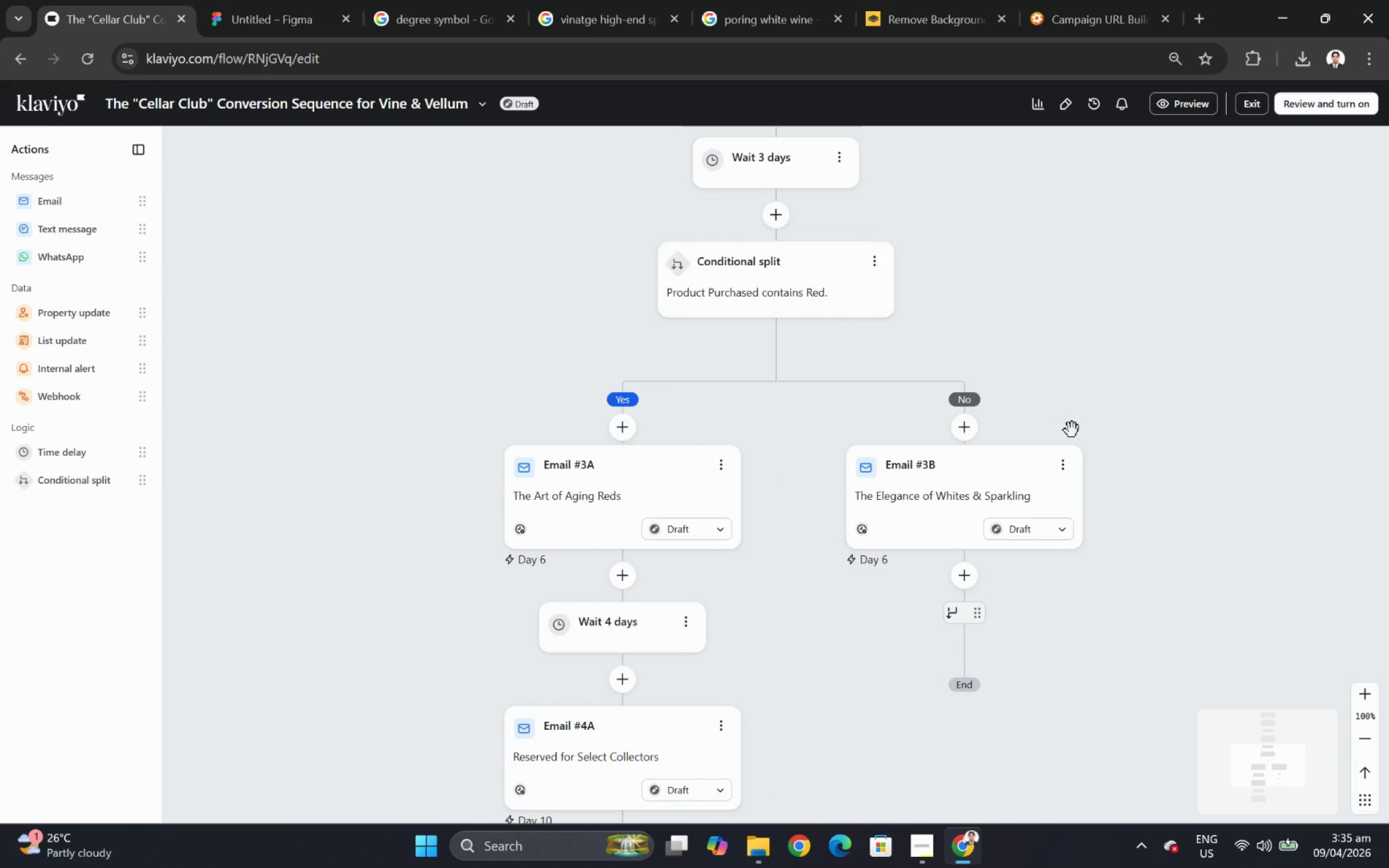 
hold_key(key=ControlLeft, duration=1.5)
 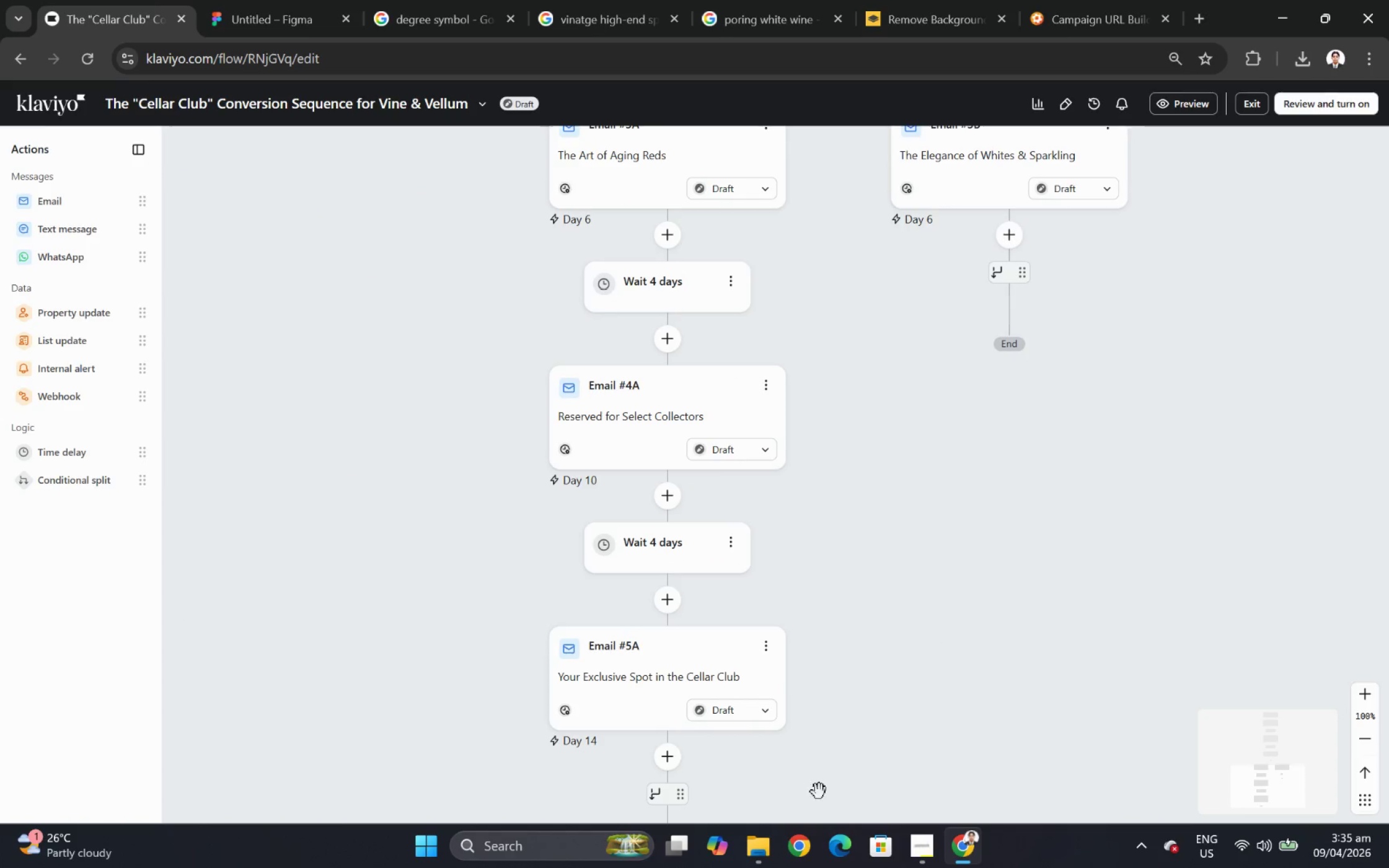 
scroll: coordinate [909, 626], scroll_direction: down, amount: 1.0
 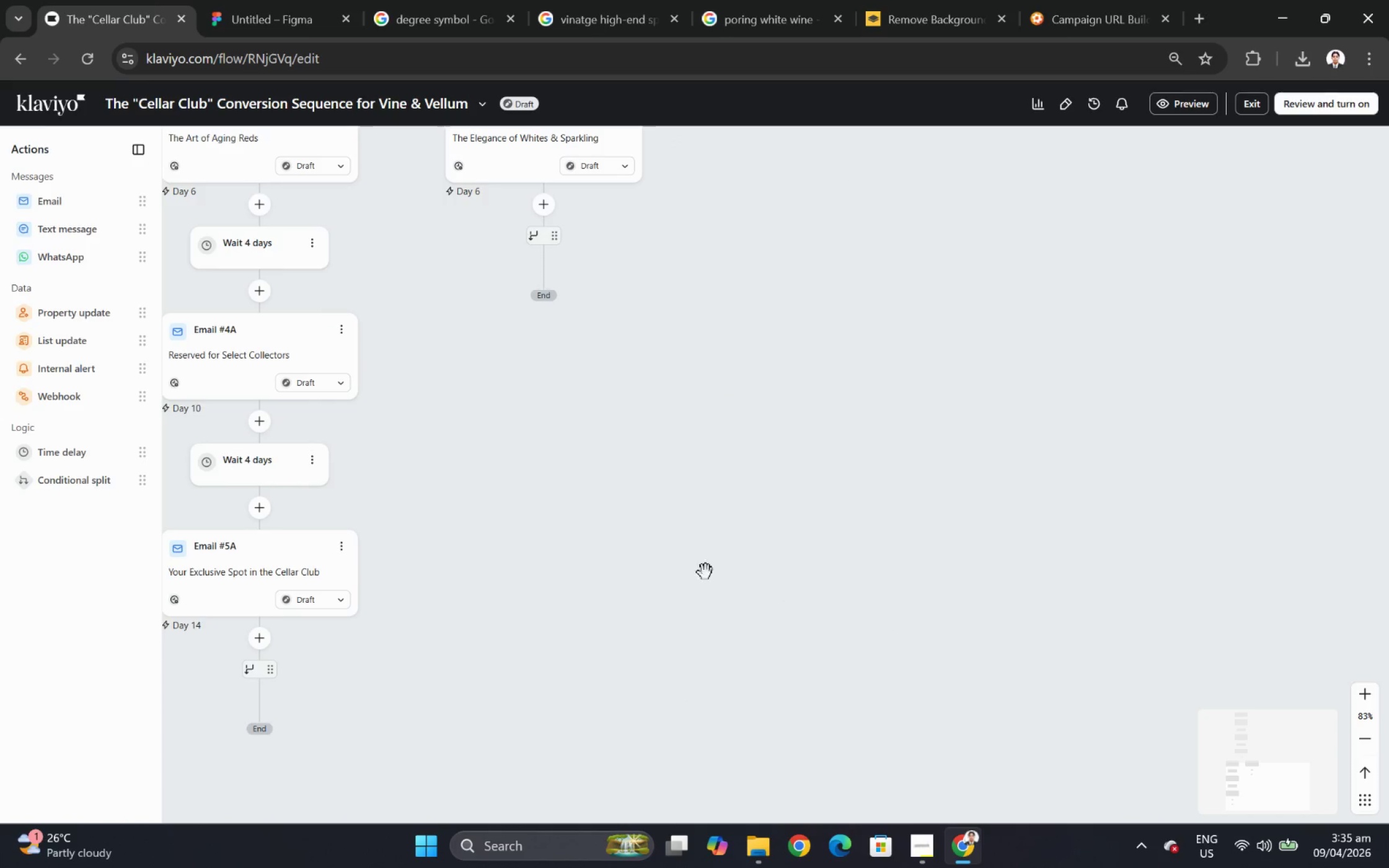 
key(Control+ControlLeft)
 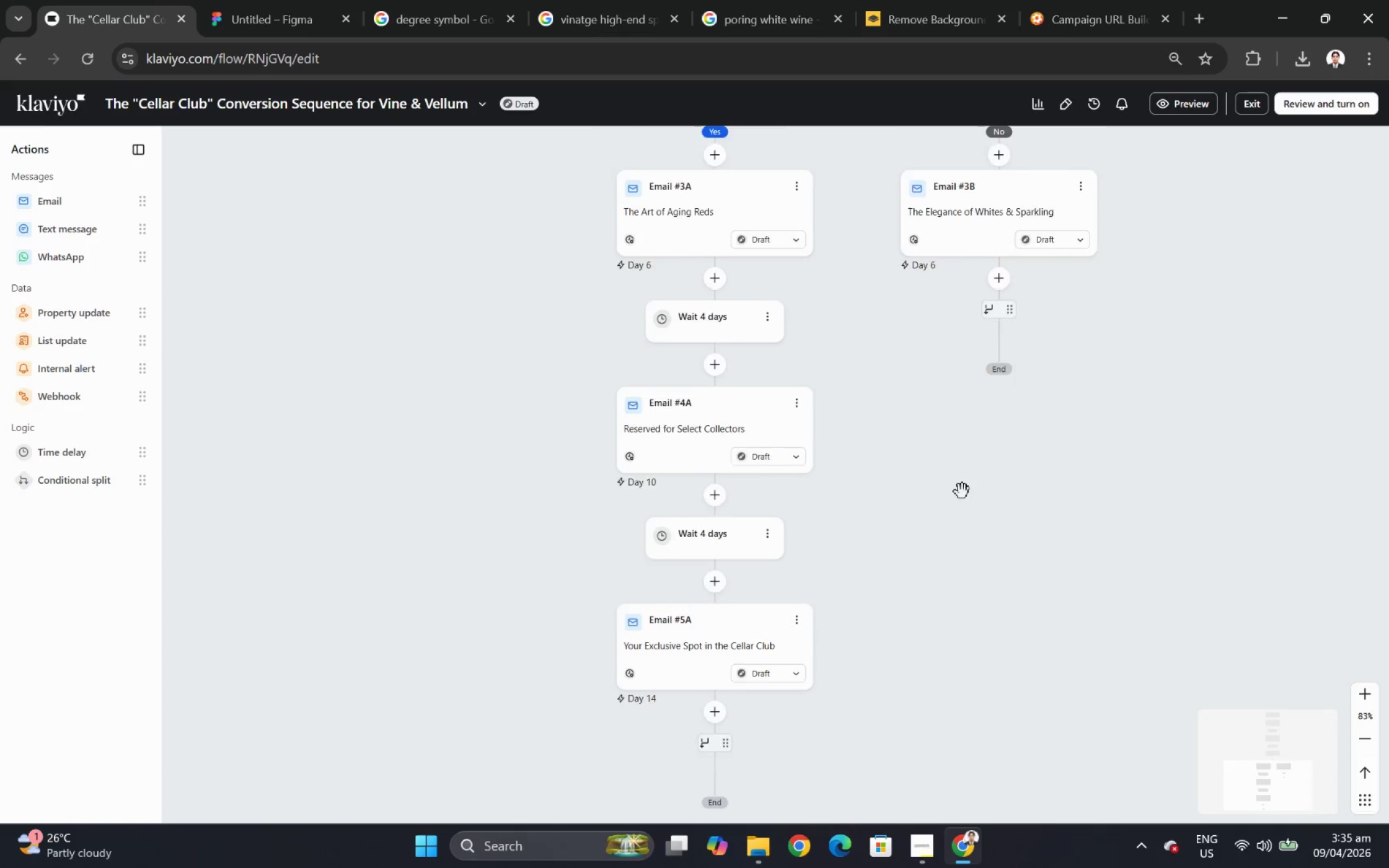 
key(Control+ControlLeft)
 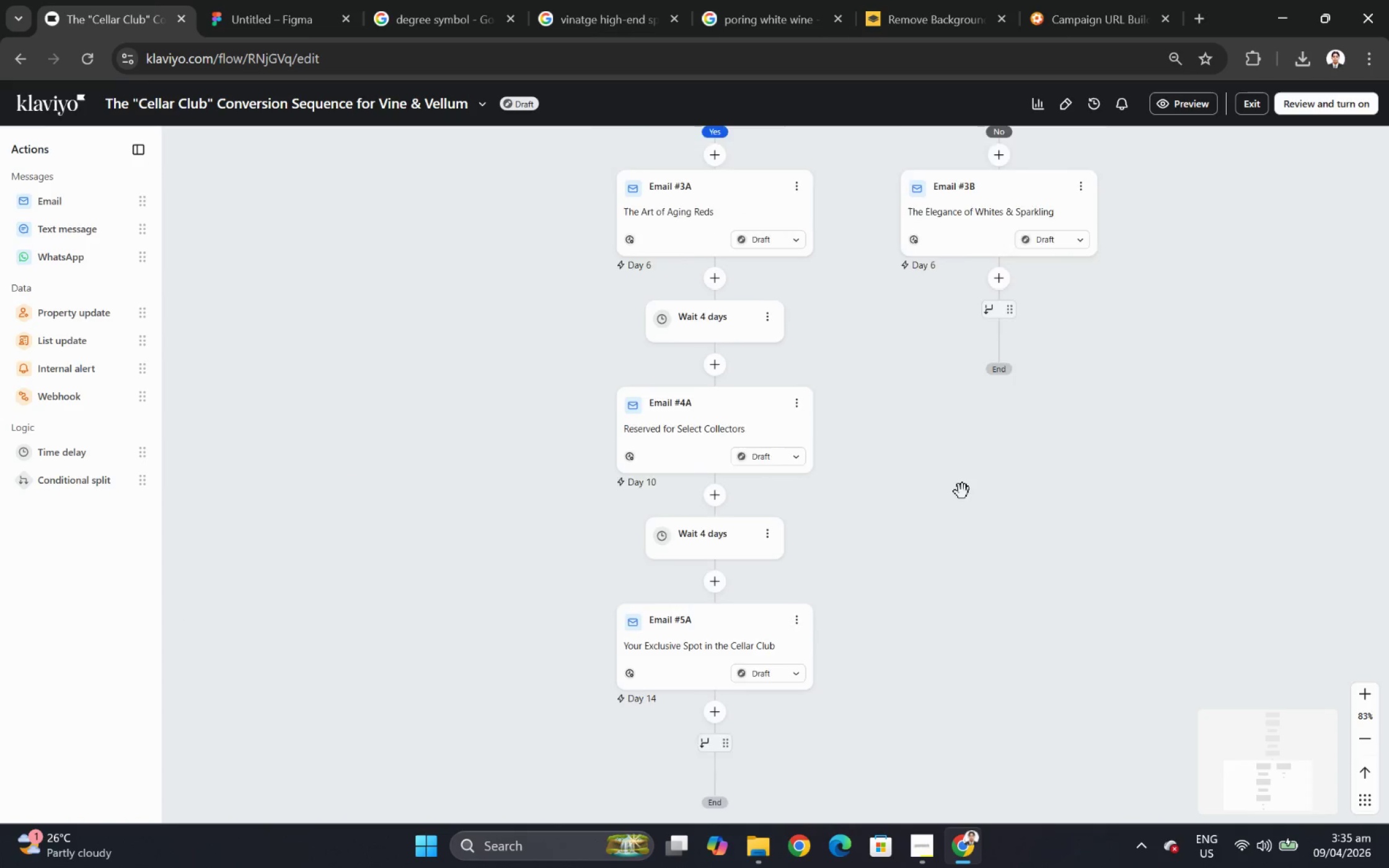 
key(Control+ControlLeft)
 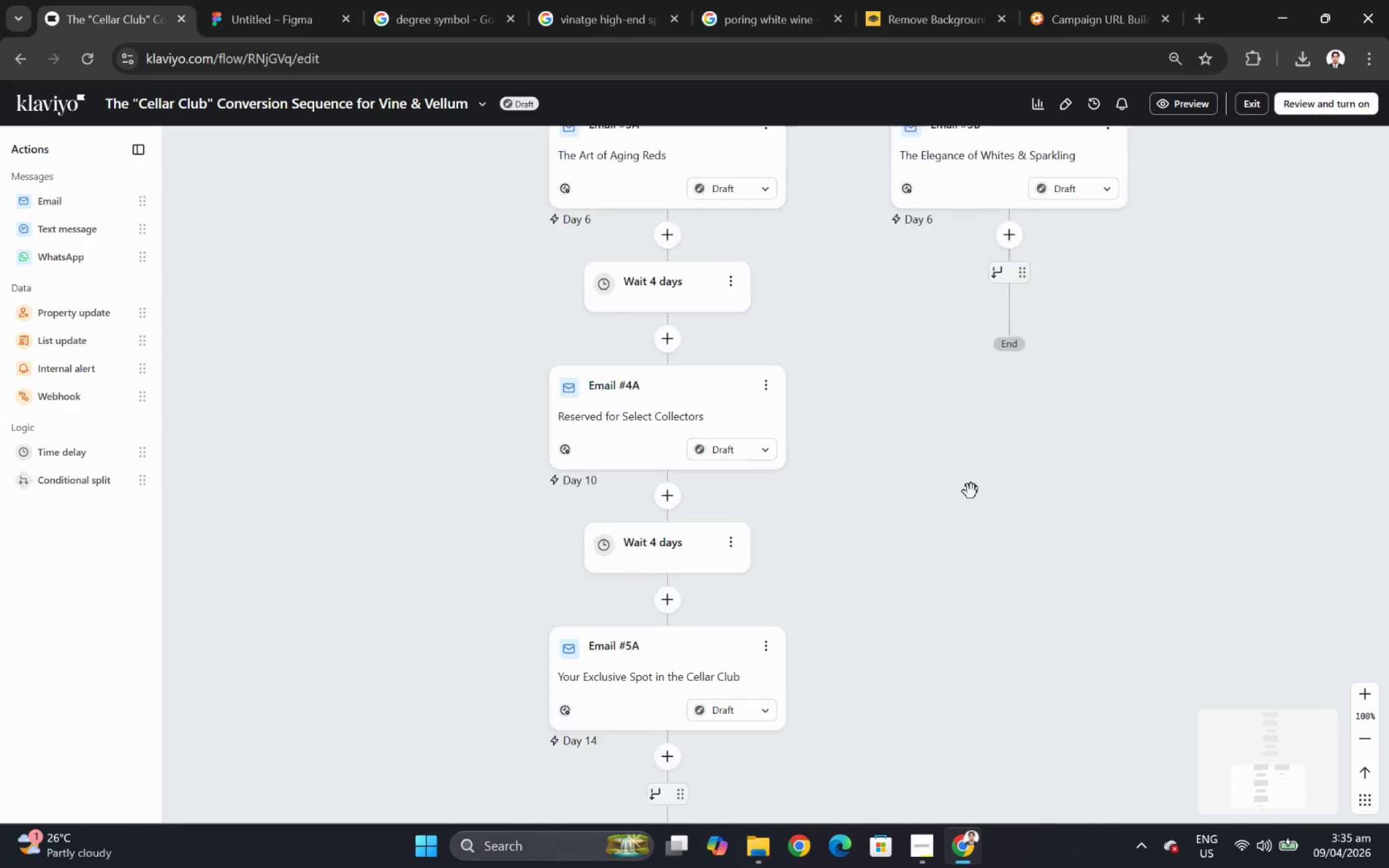 
key(Control+ControlLeft)
 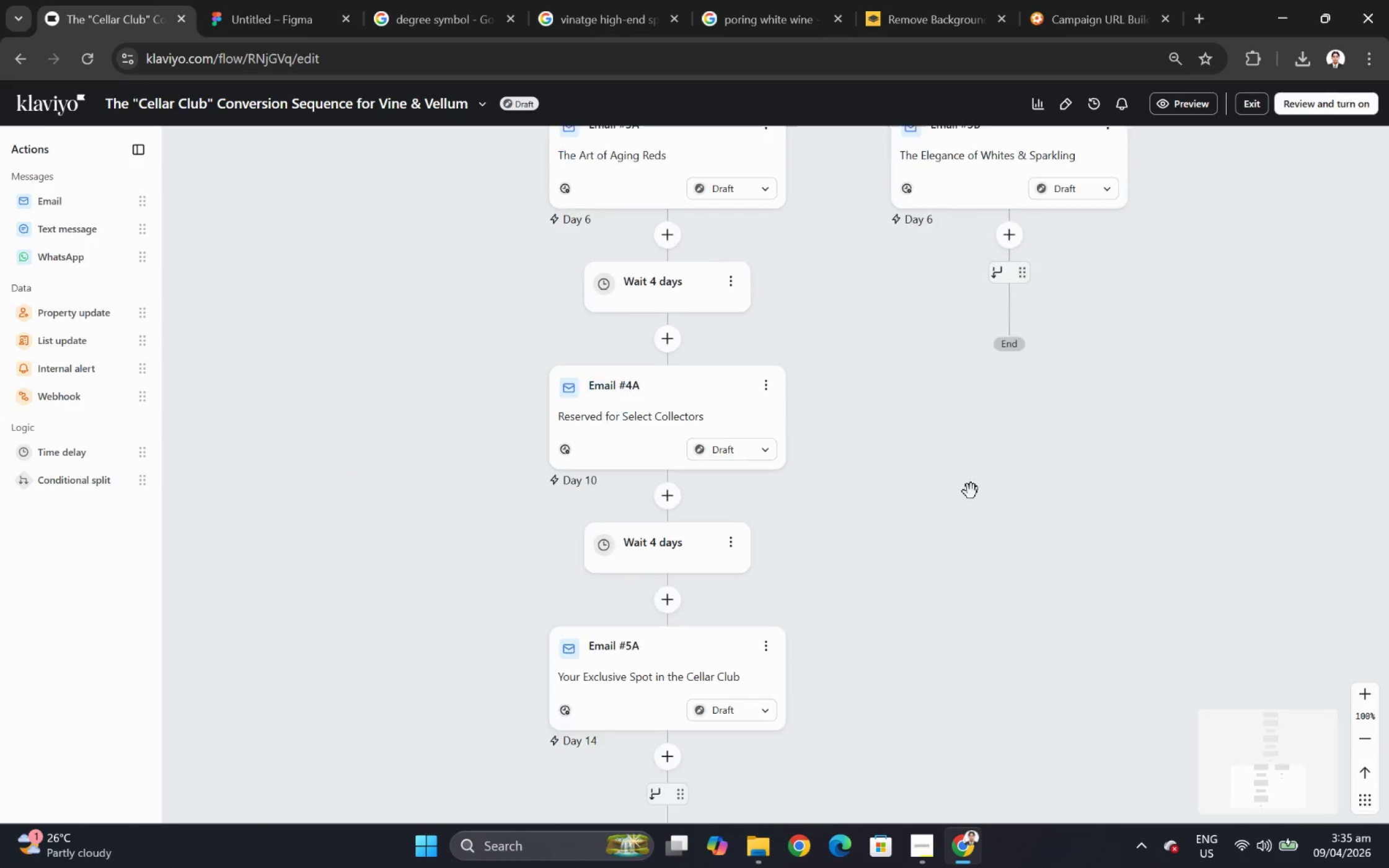 
key(Control+ControlLeft)
 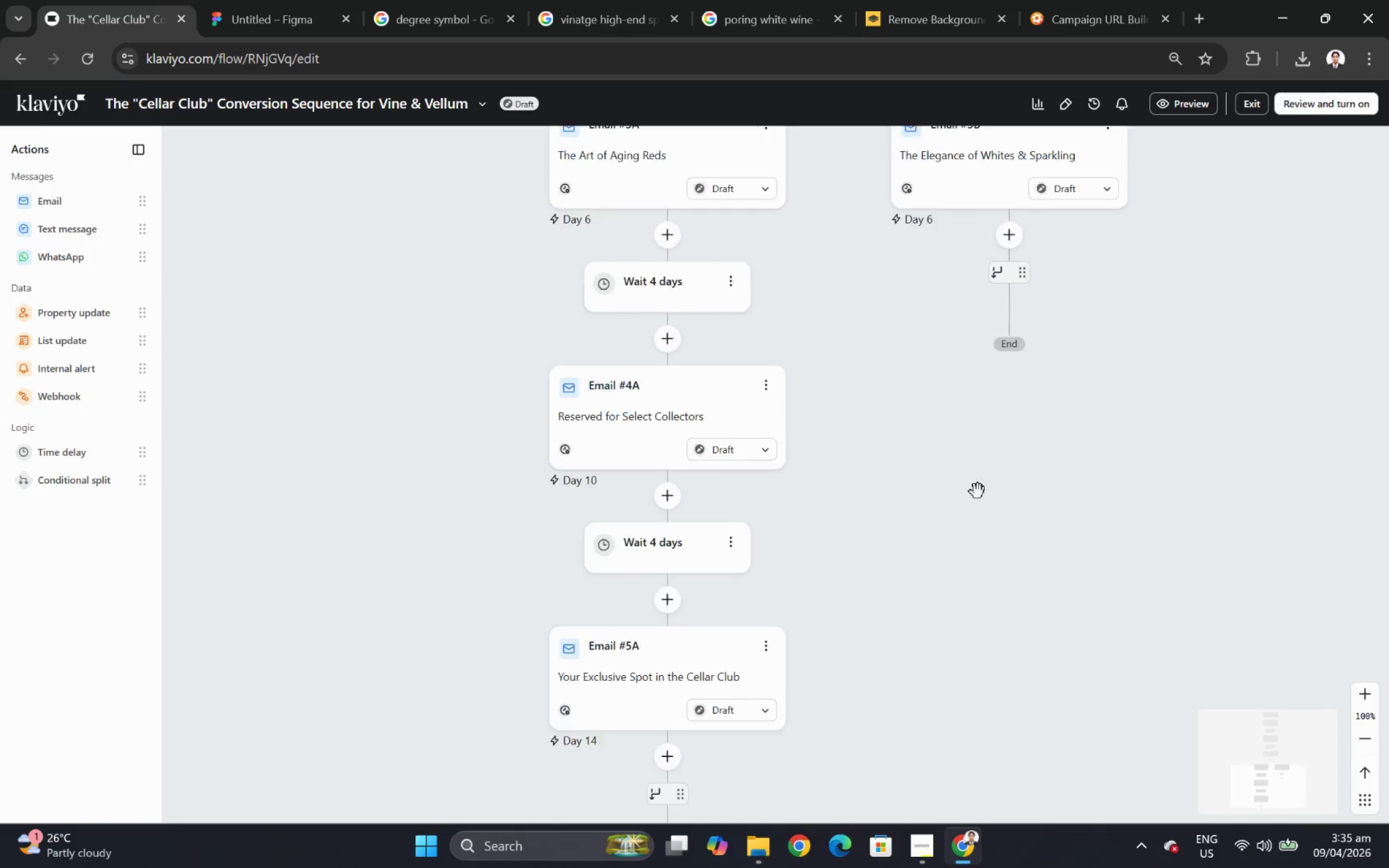 
key(Control+ControlLeft)
 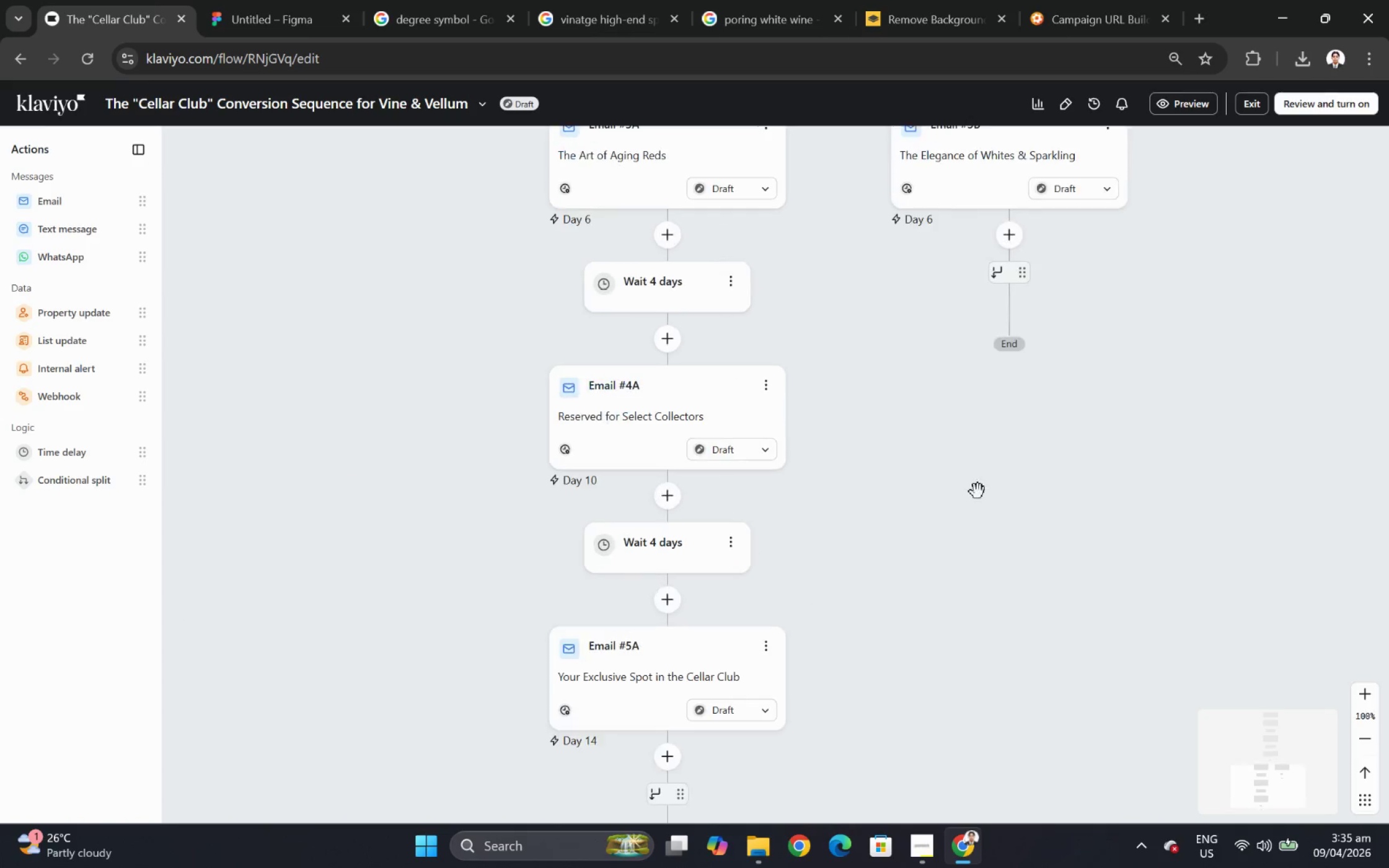 
key(Control+ControlLeft)
 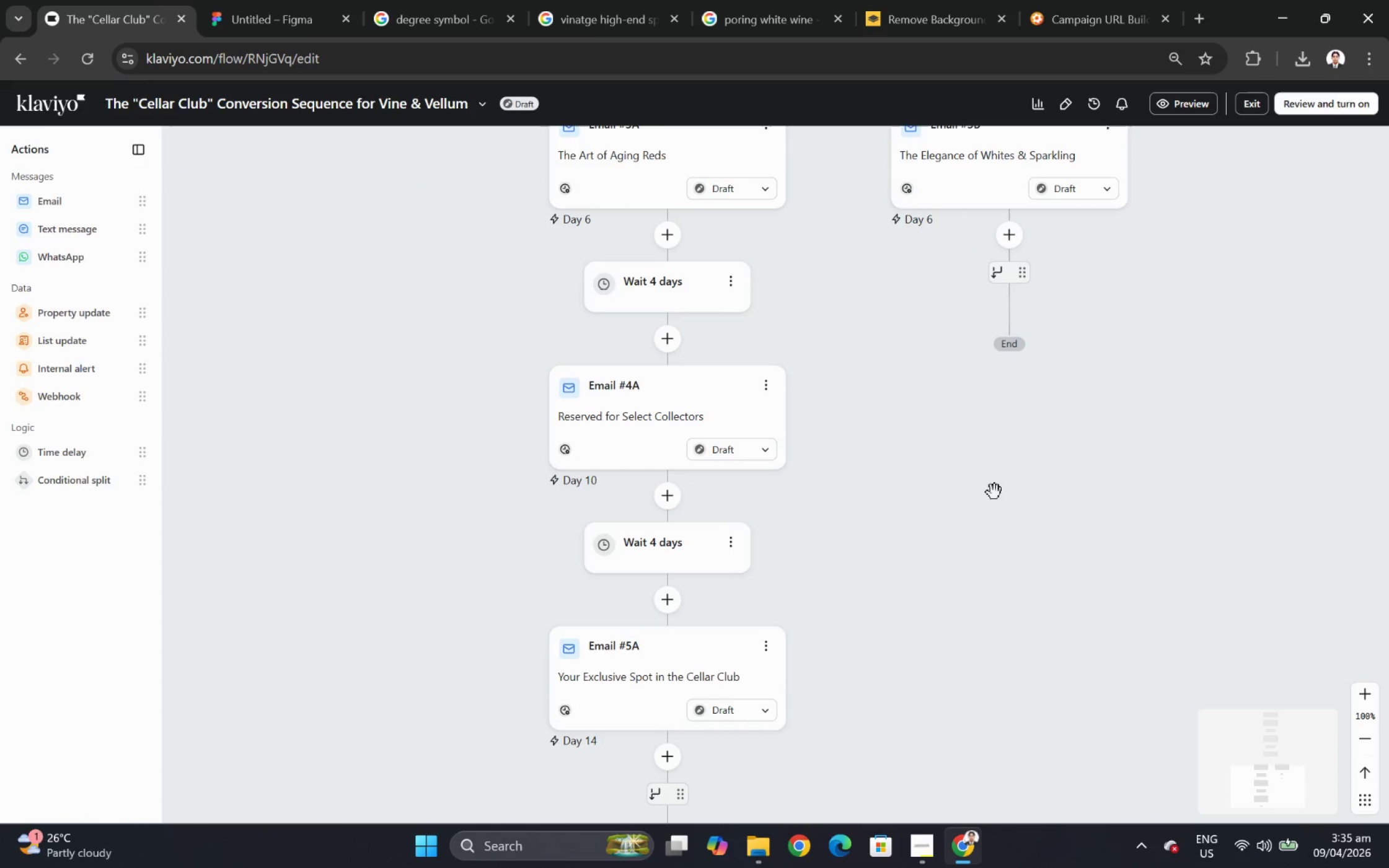 
hold_key(key=ControlLeft, duration=6.94)
 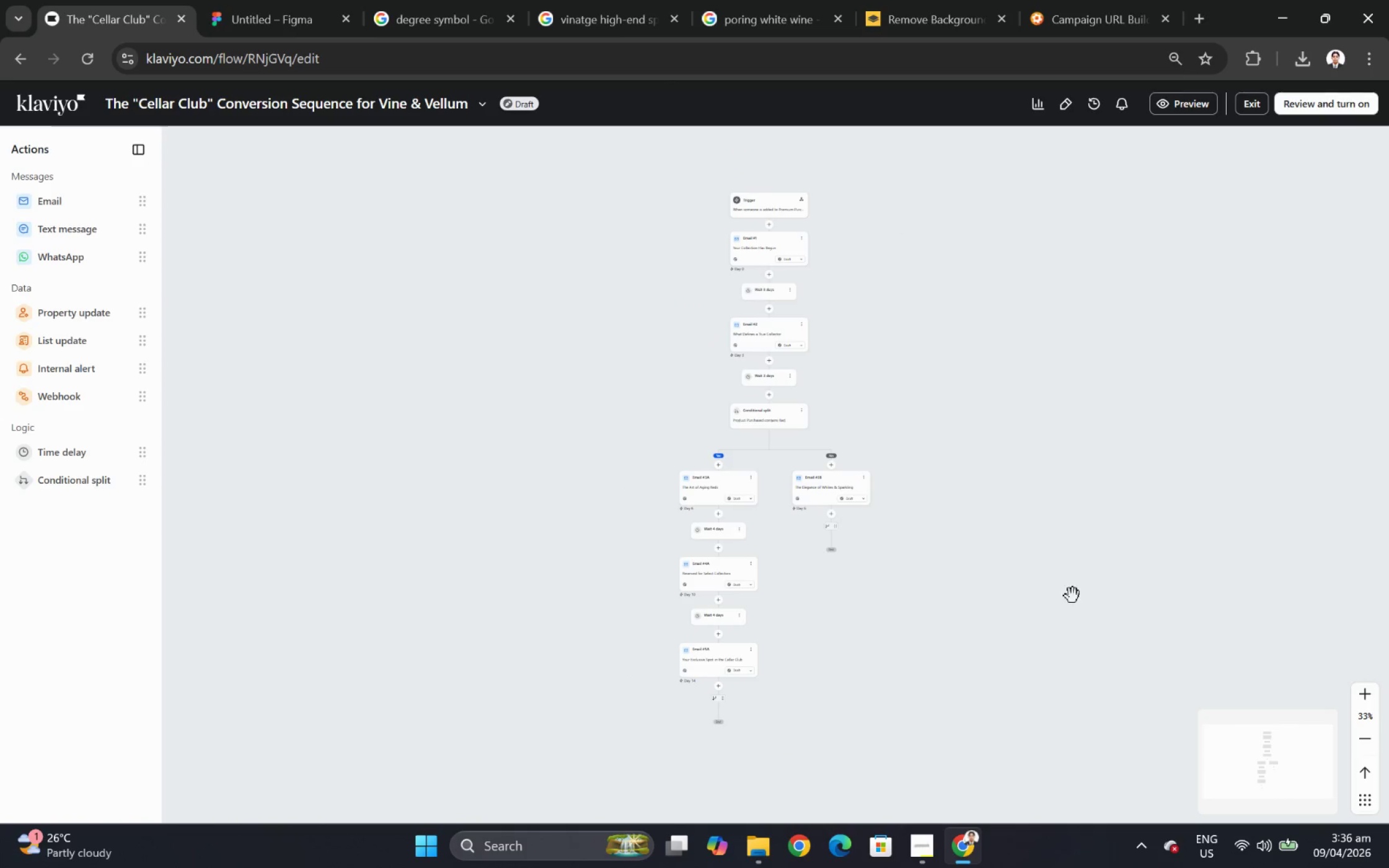 
scroll: coordinate [651, 518], scroll_direction: down, amount: 6.0
 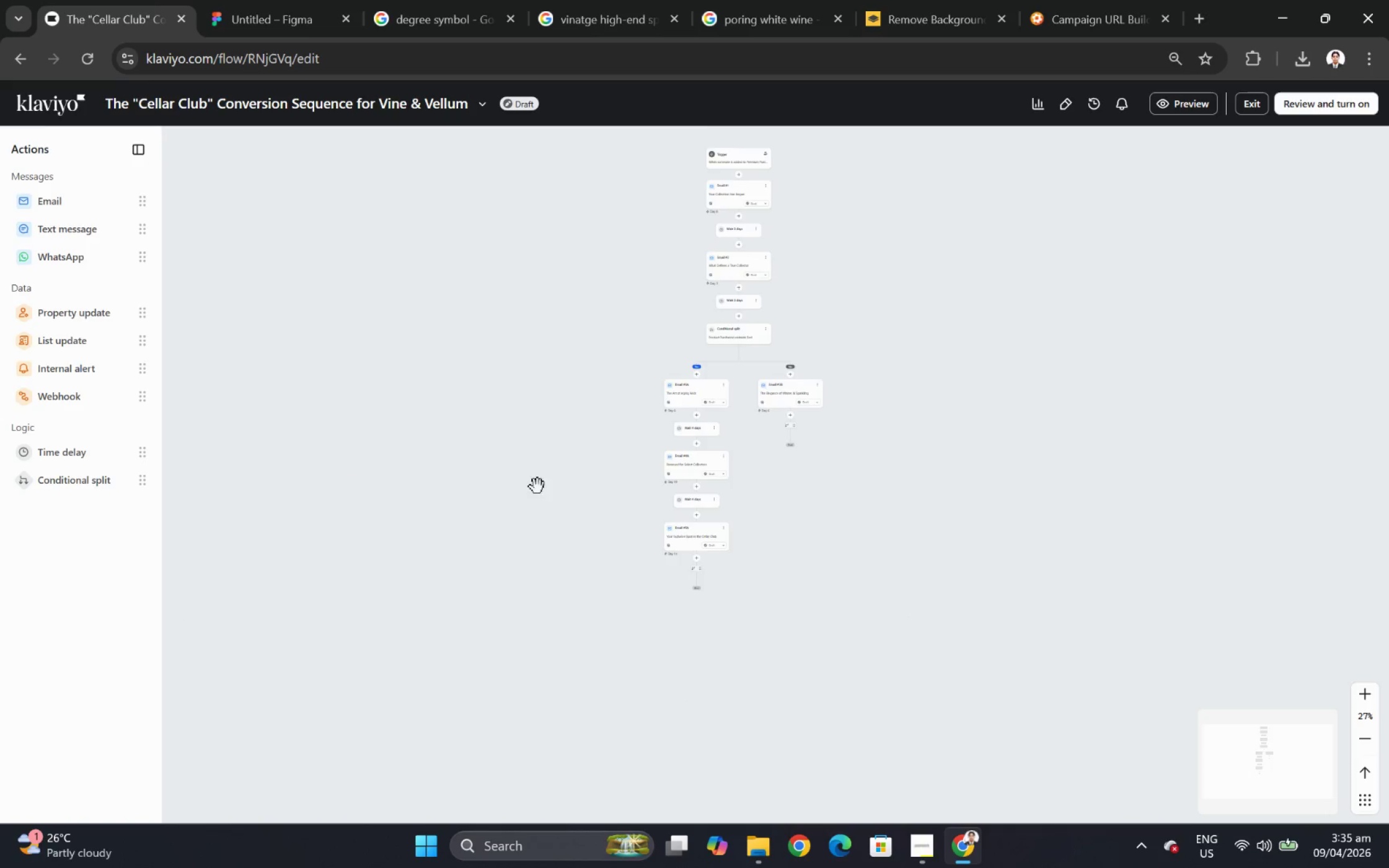 
left_click([923, 846])
 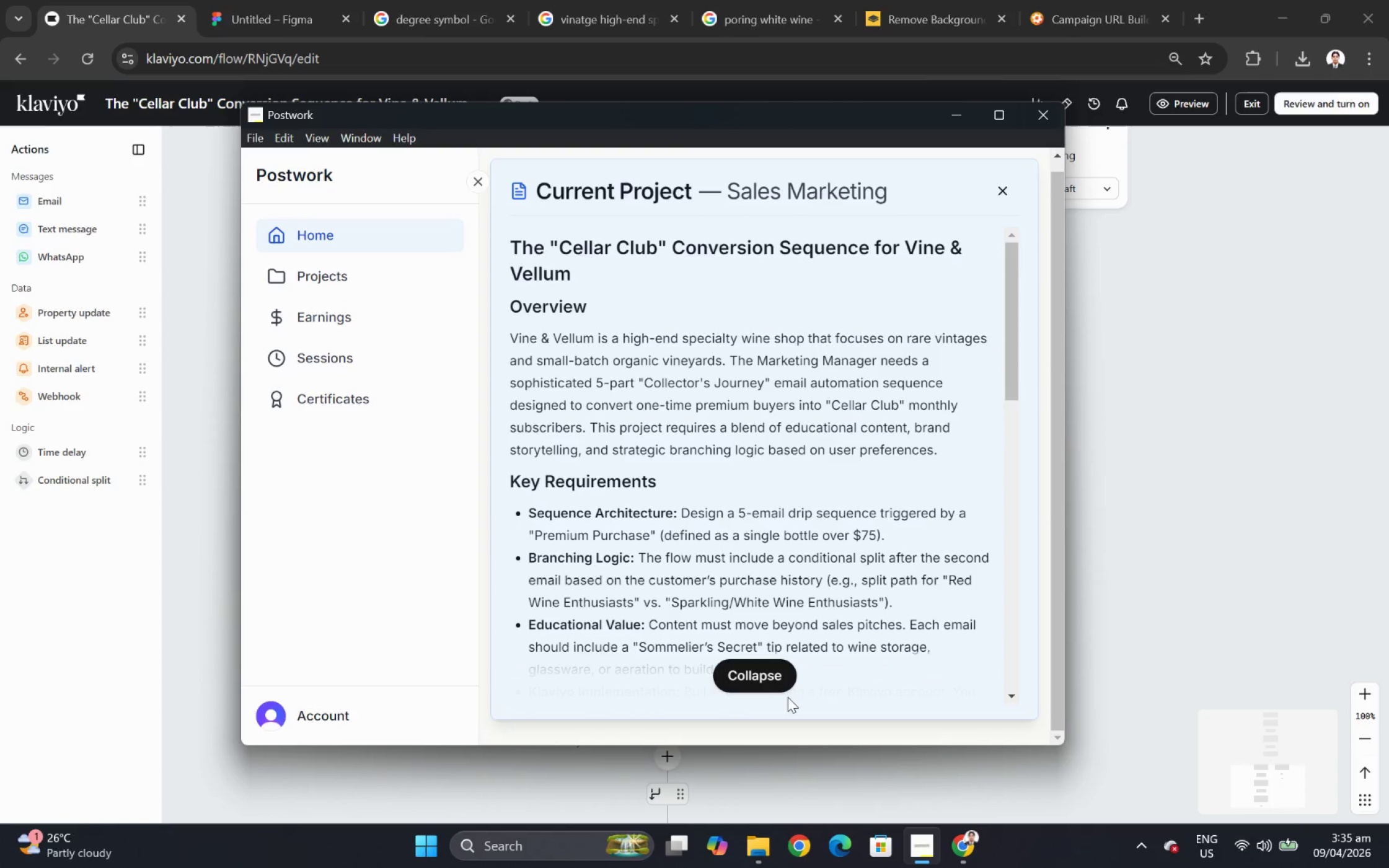 
scroll: coordinate [948, 491], scroll_direction: up, amount: 7.0